 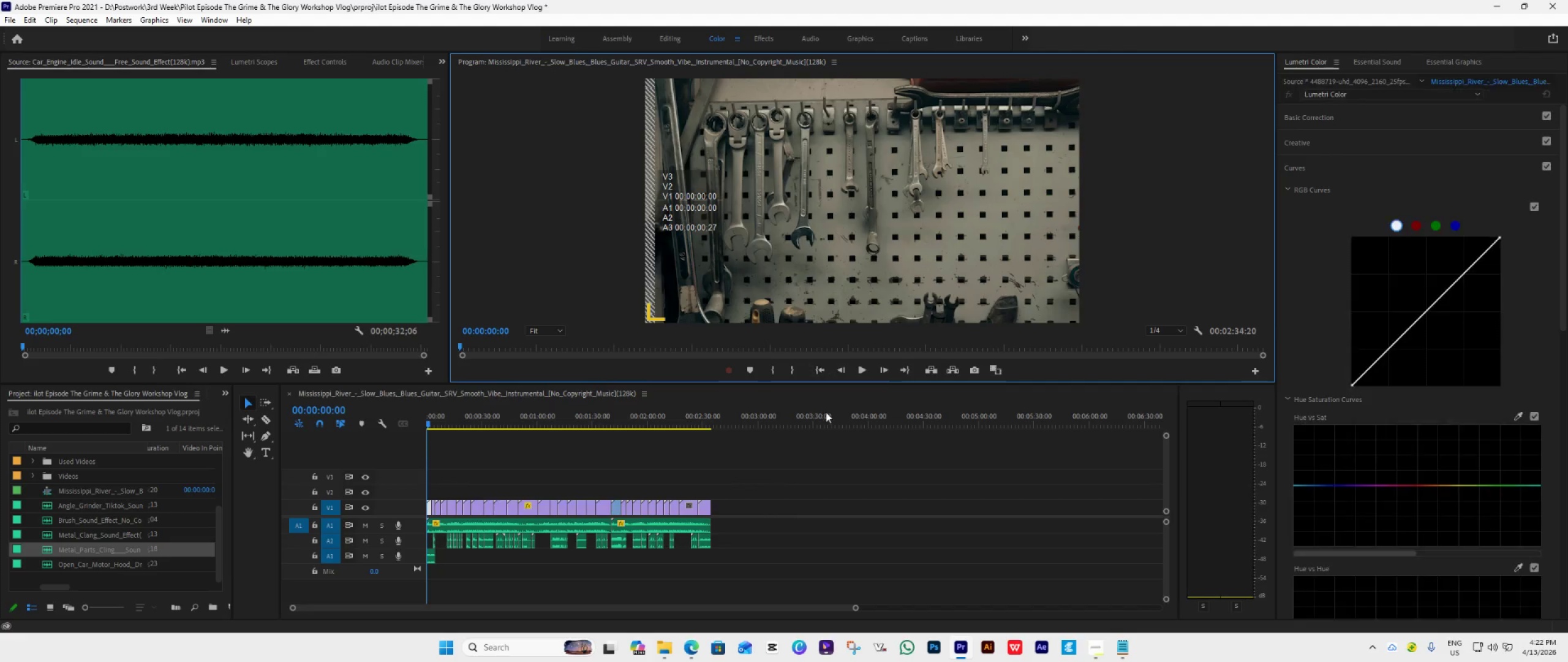 
key(Space)
 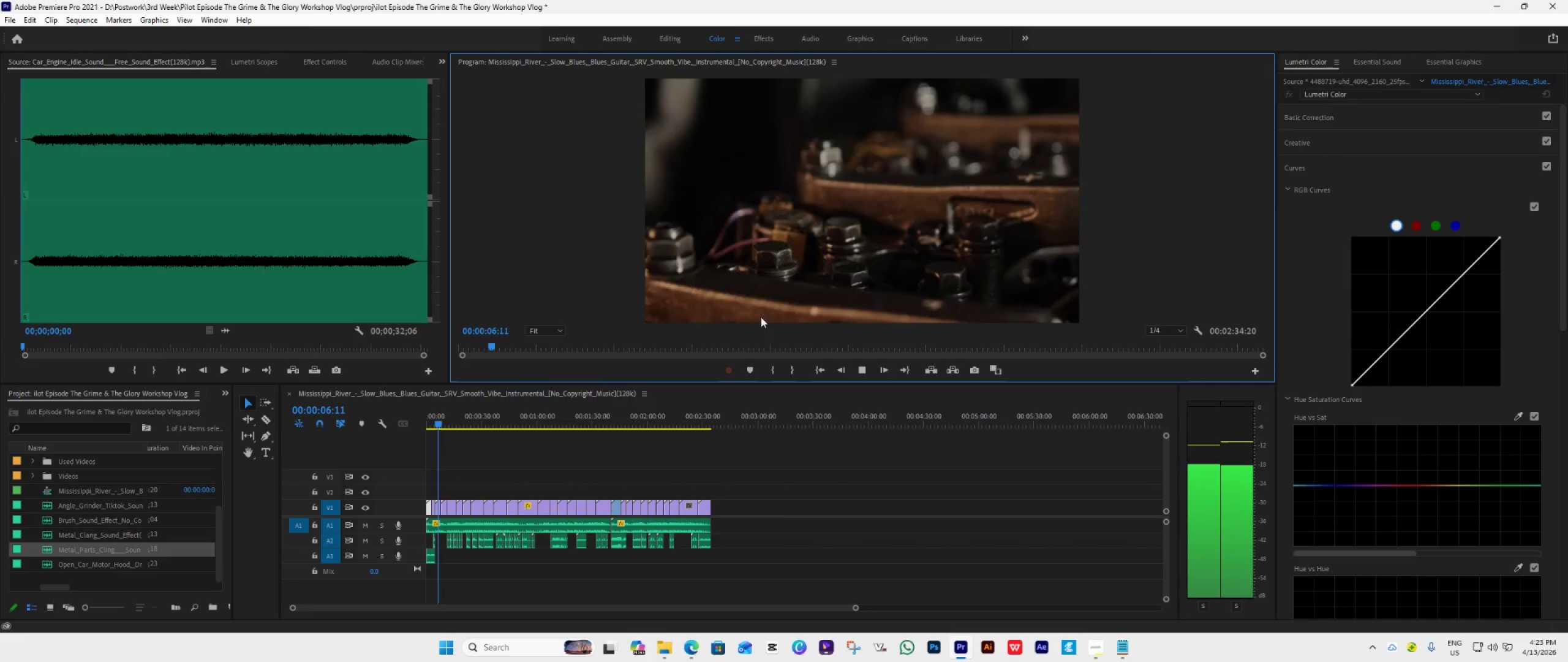 
wait(11.64)
 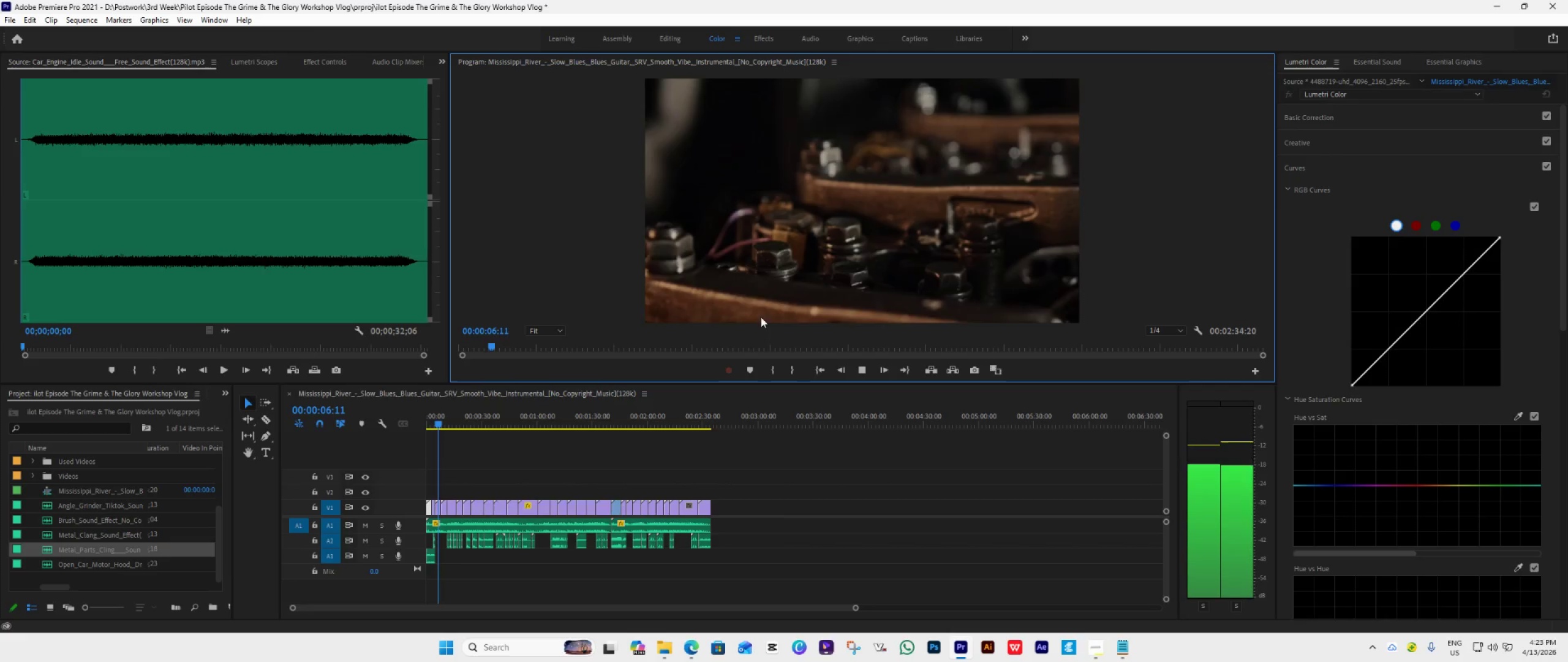 
key(Space)
 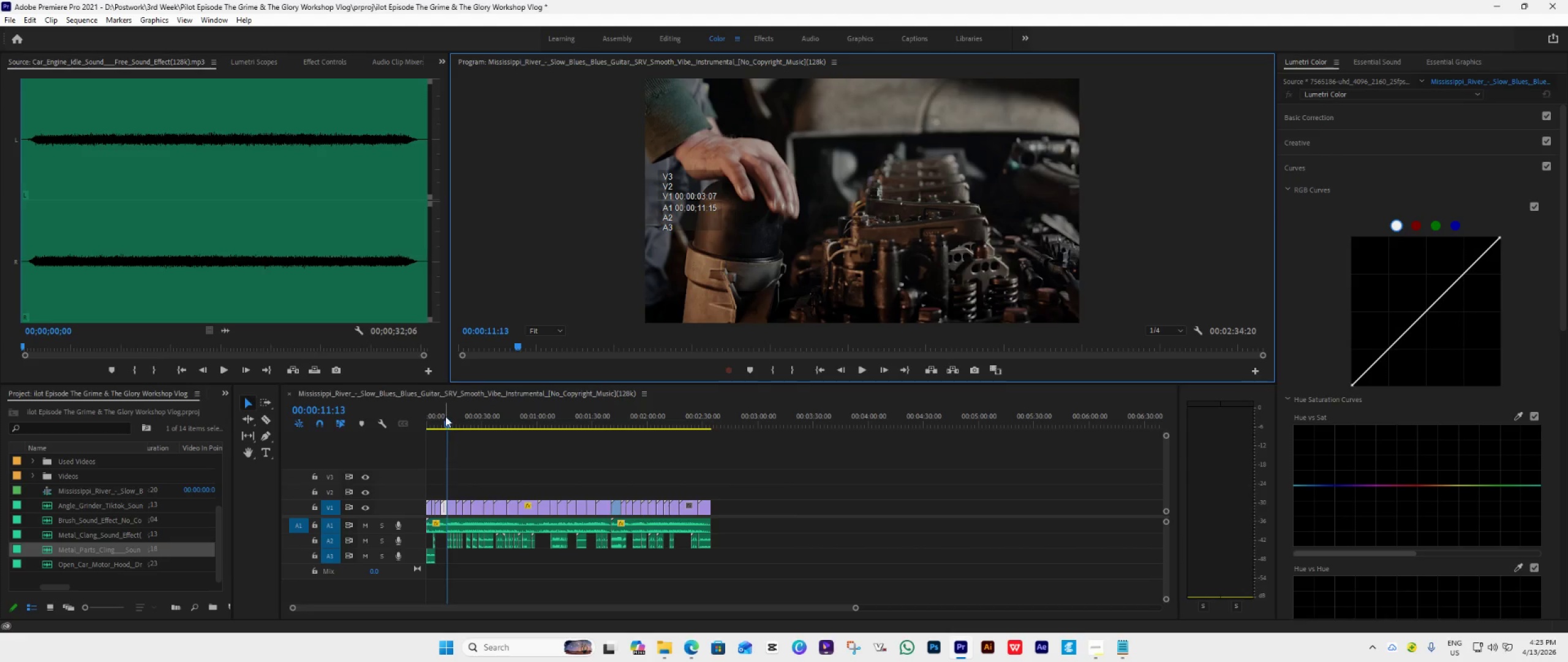 
left_click_drag(start_coordinate=[445, 423], to_coordinate=[436, 424])
 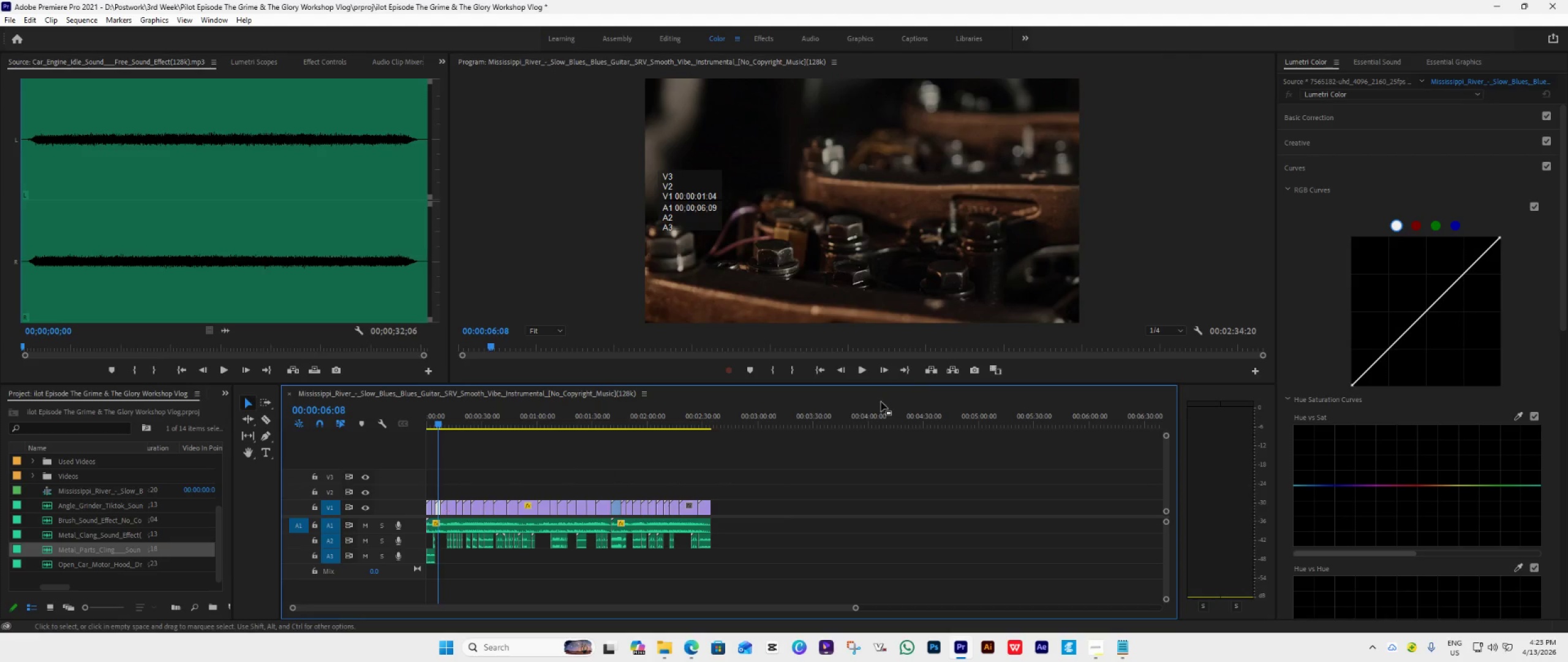 
left_click([995, 371])
 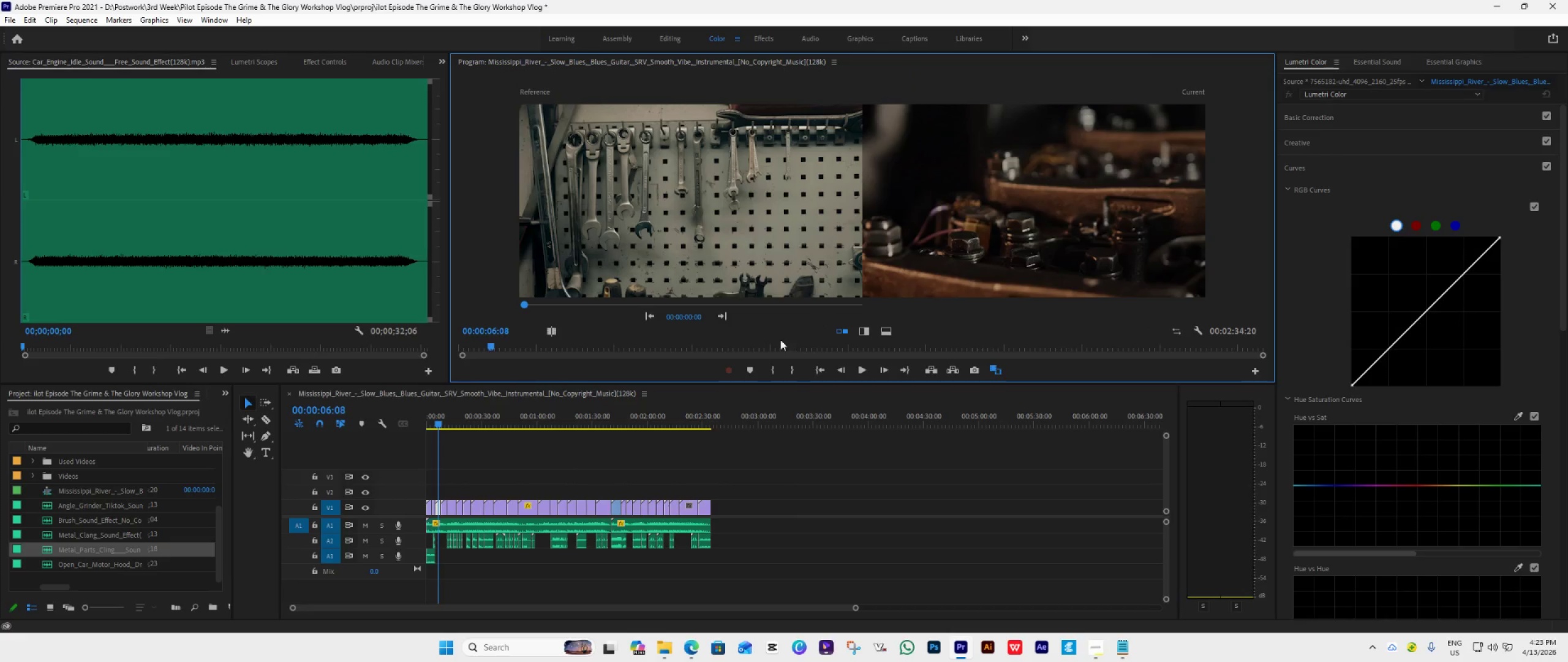 
left_click([728, 314])
 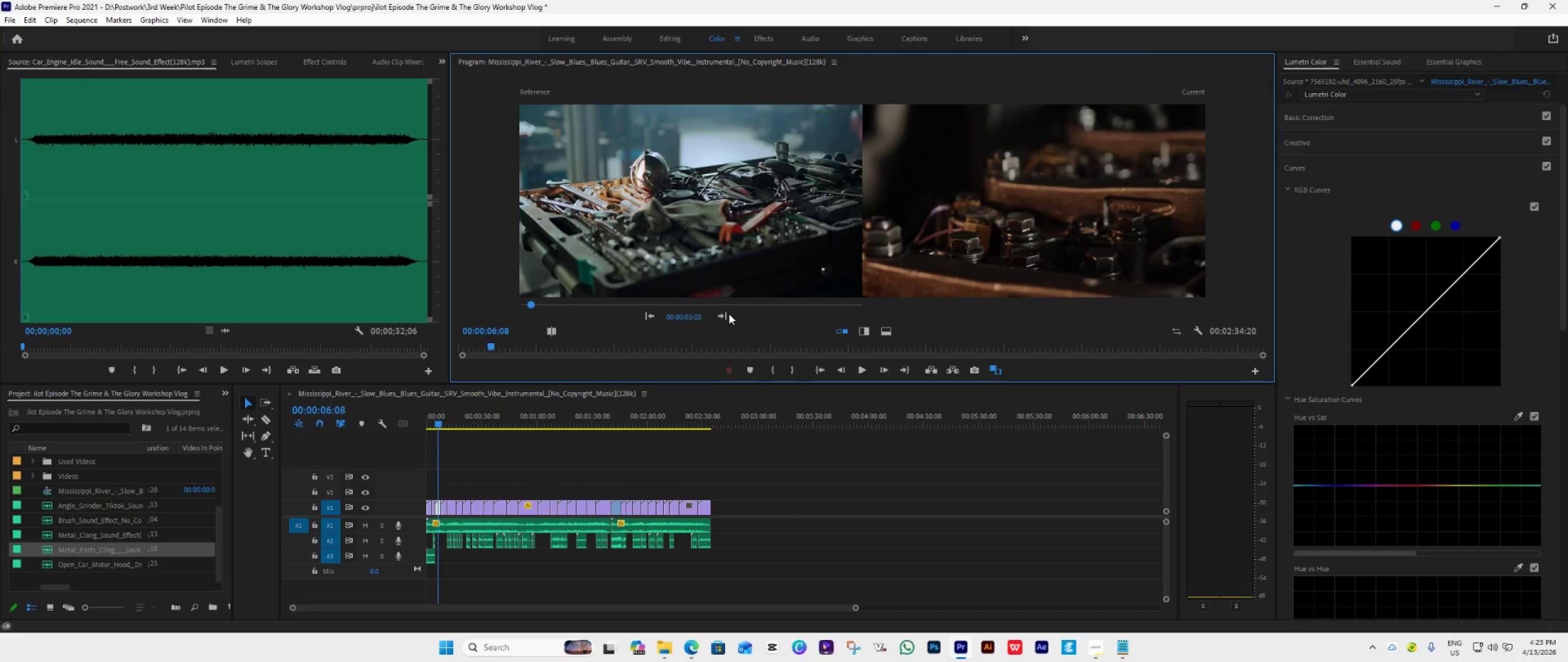 
left_click([729, 314])
 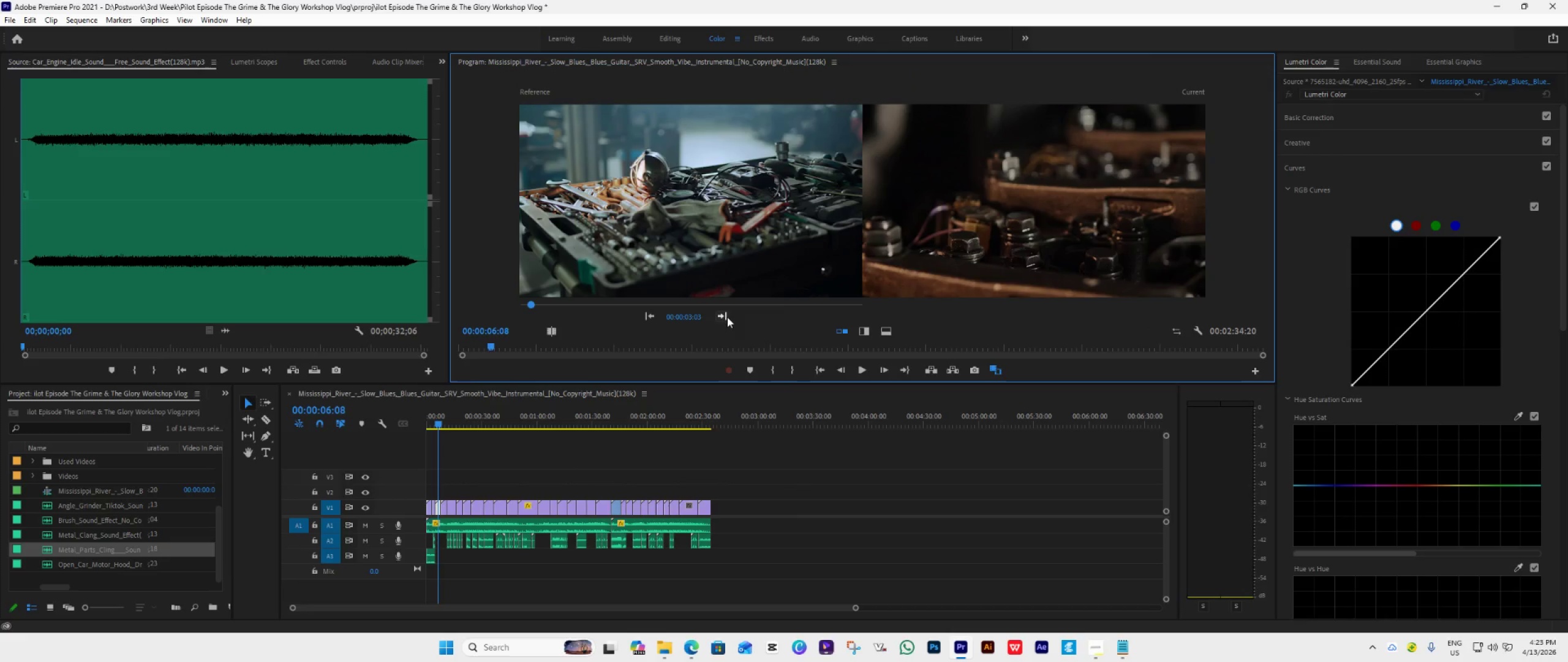 
left_click([722, 314])
 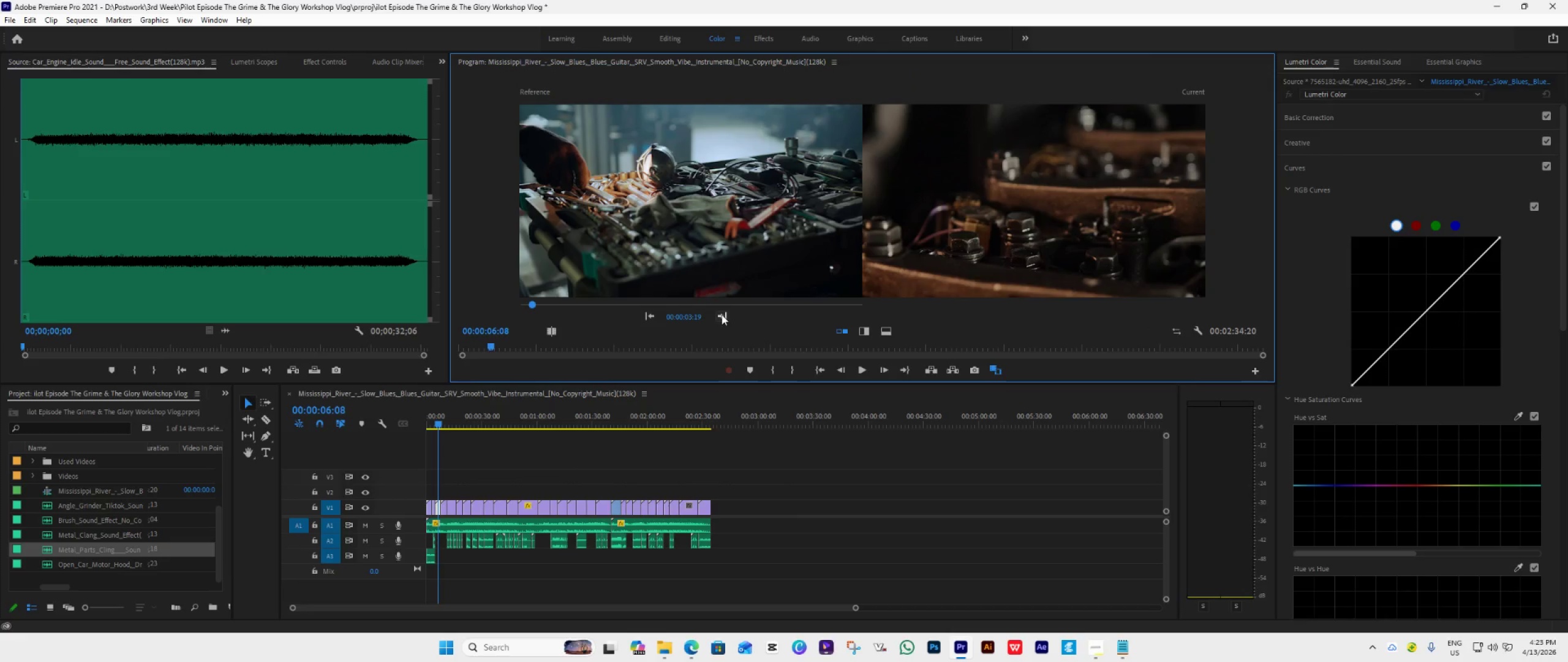 
left_click([722, 314])
 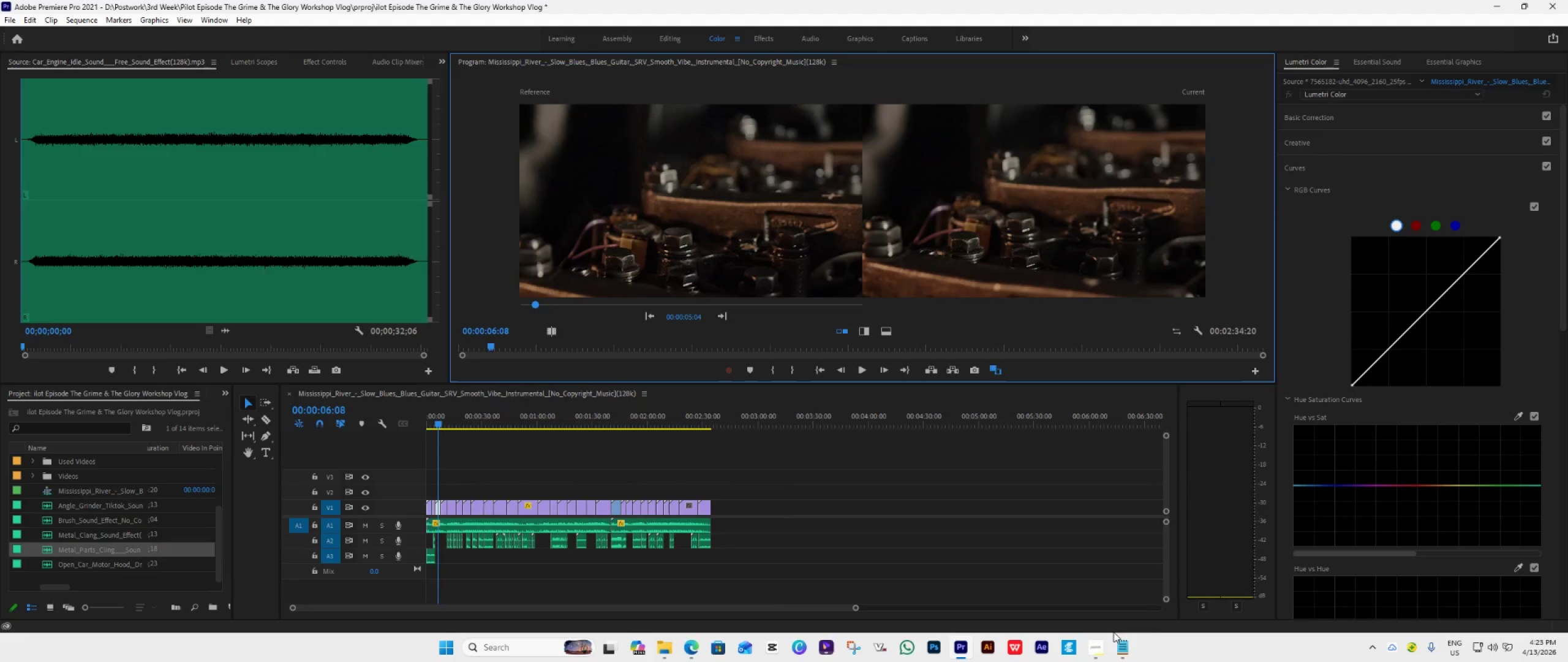 
left_click([900, 496])
 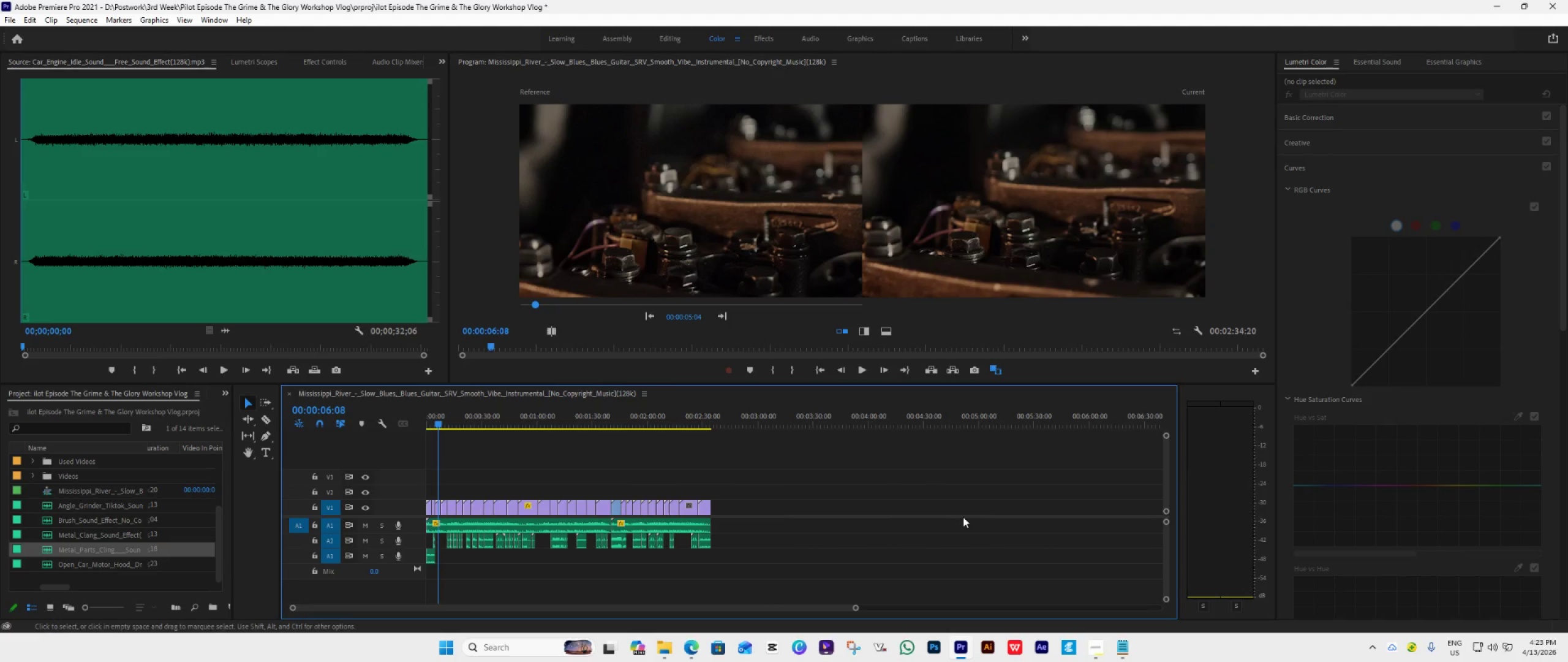 
left_click([1123, 653])
 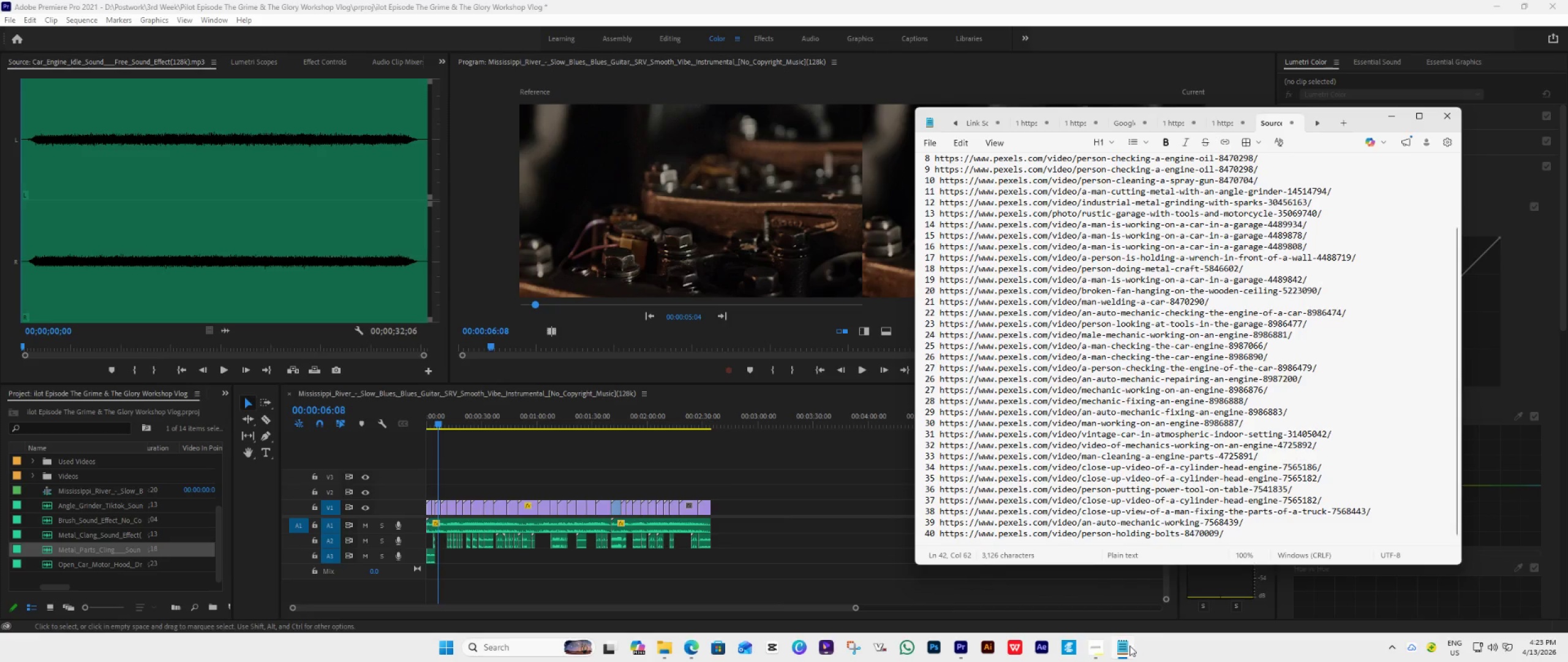 
double_click([1096, 650])